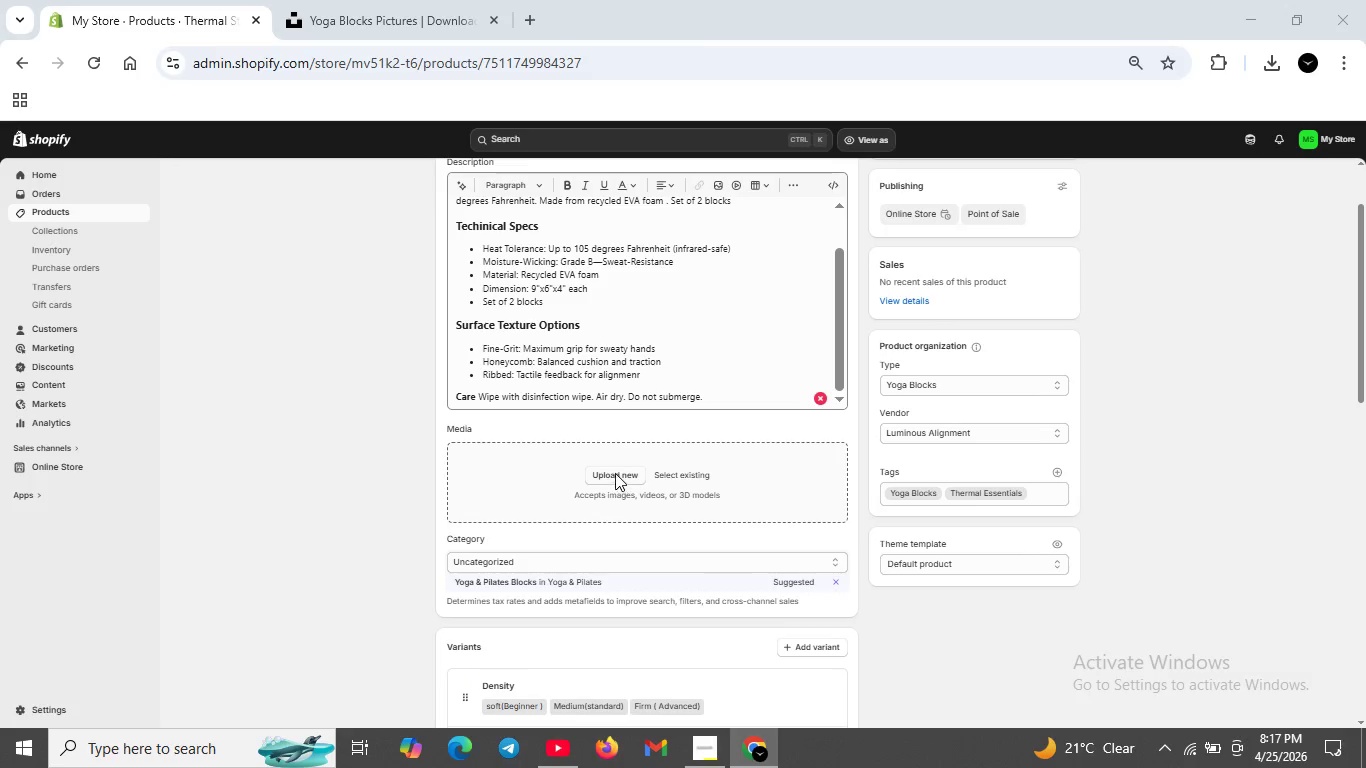 
left_click([615, 473])
 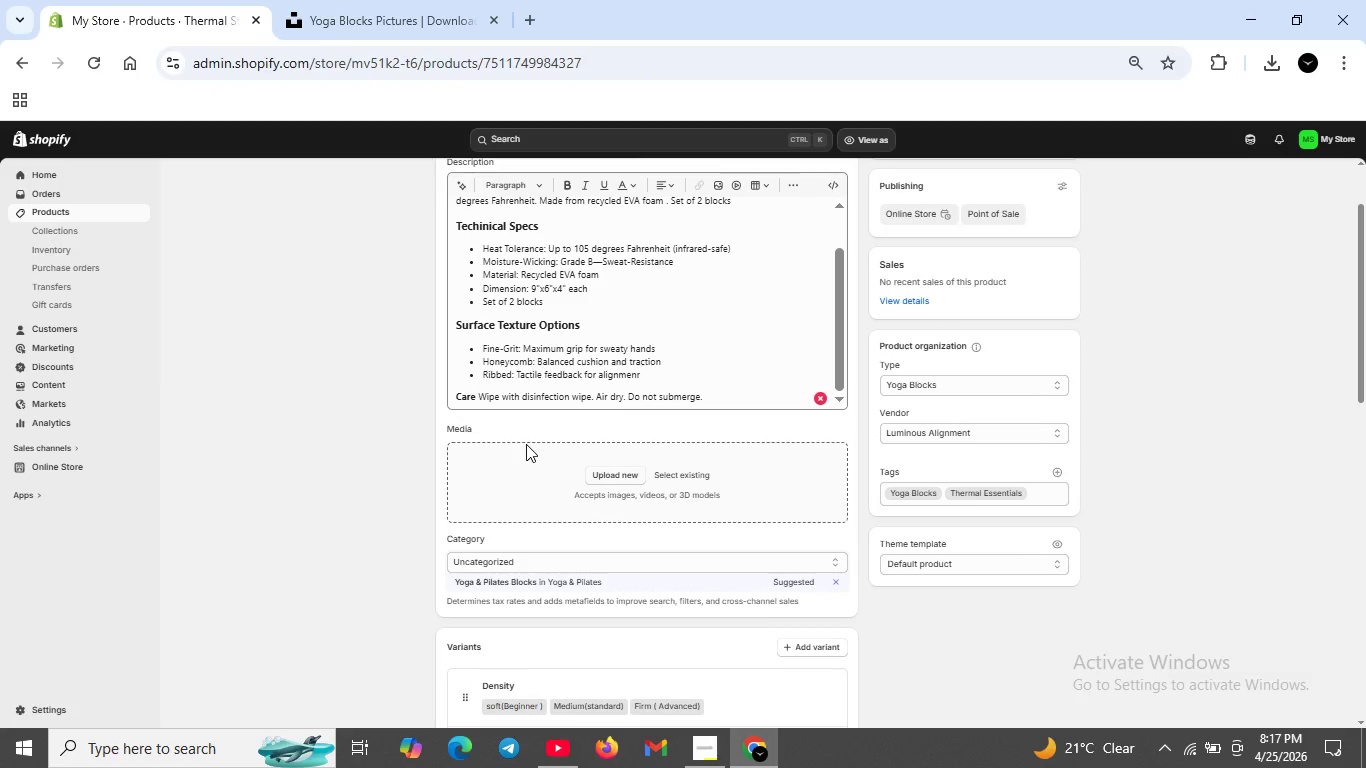 
wait(9.86)
 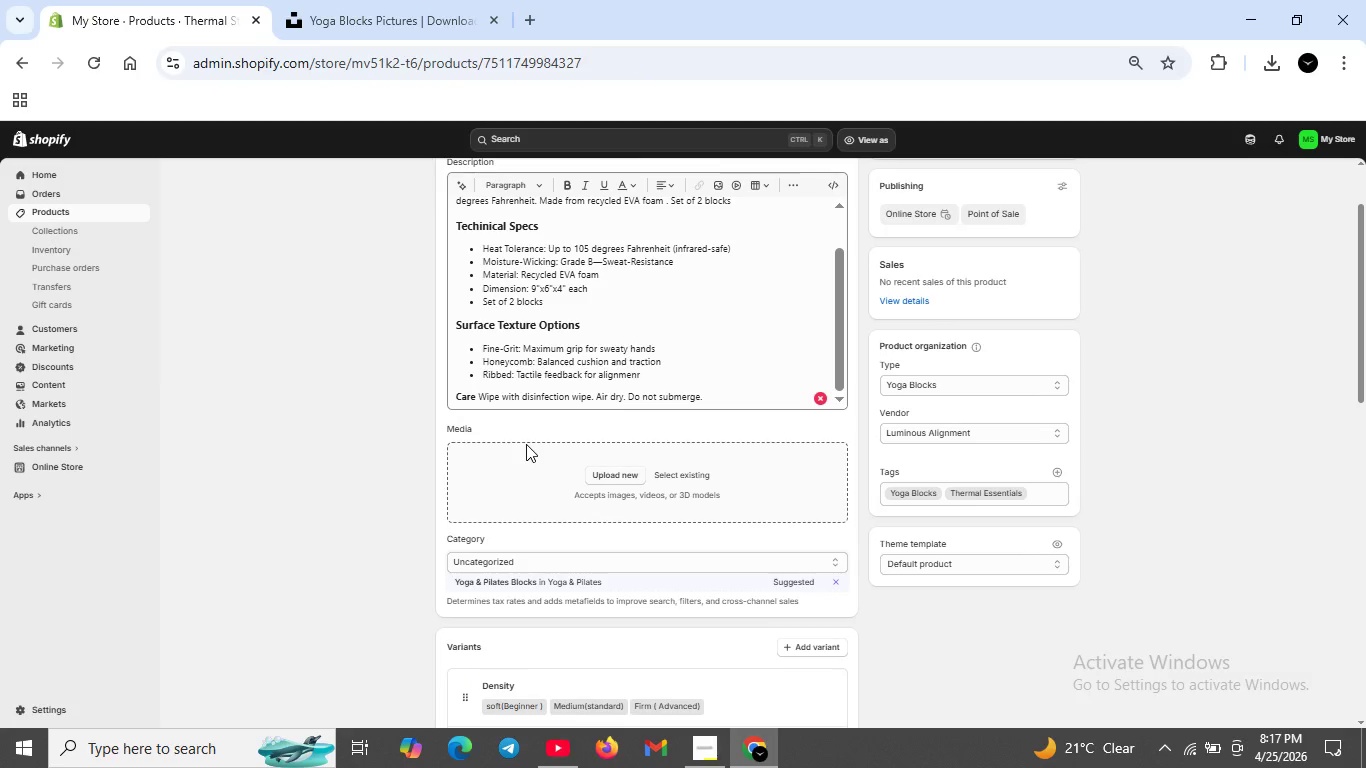 
left_click([1196, 741])
 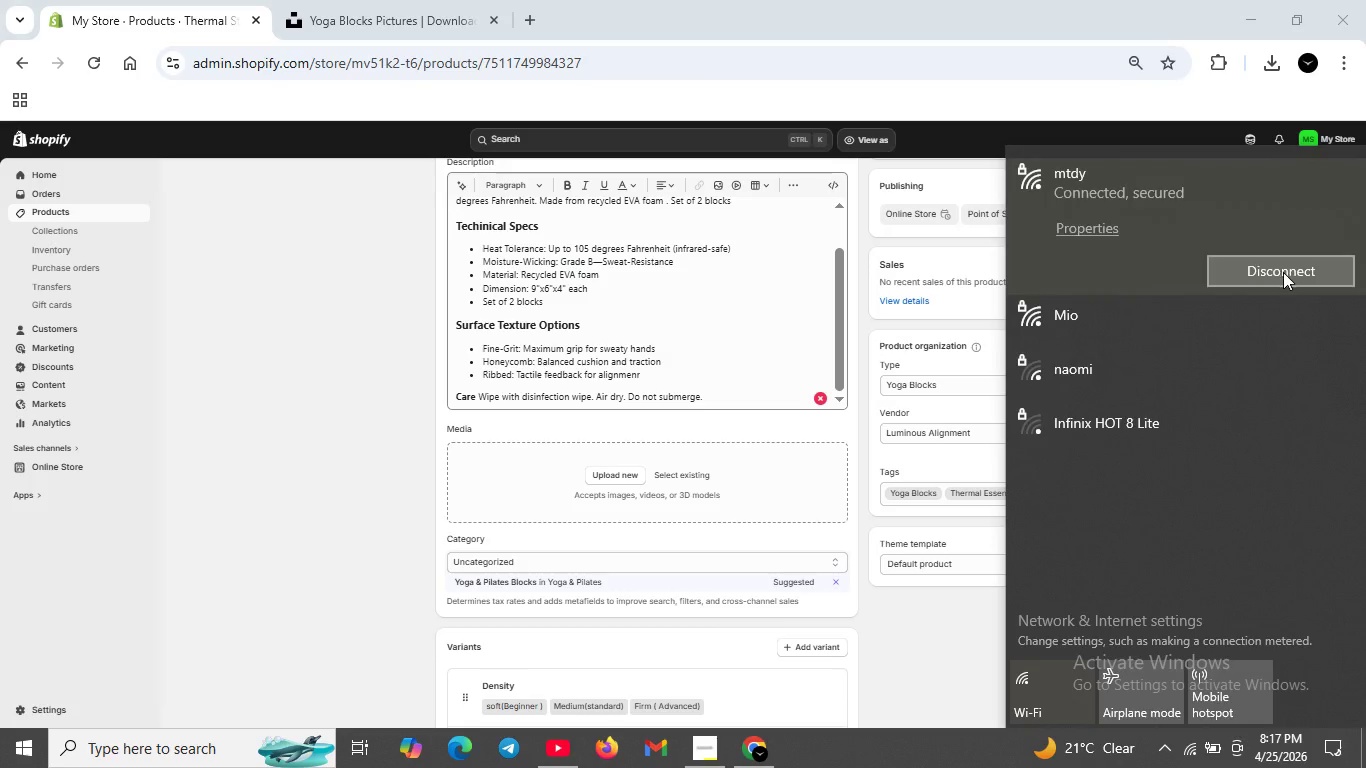 
left_click([1284, 272])
 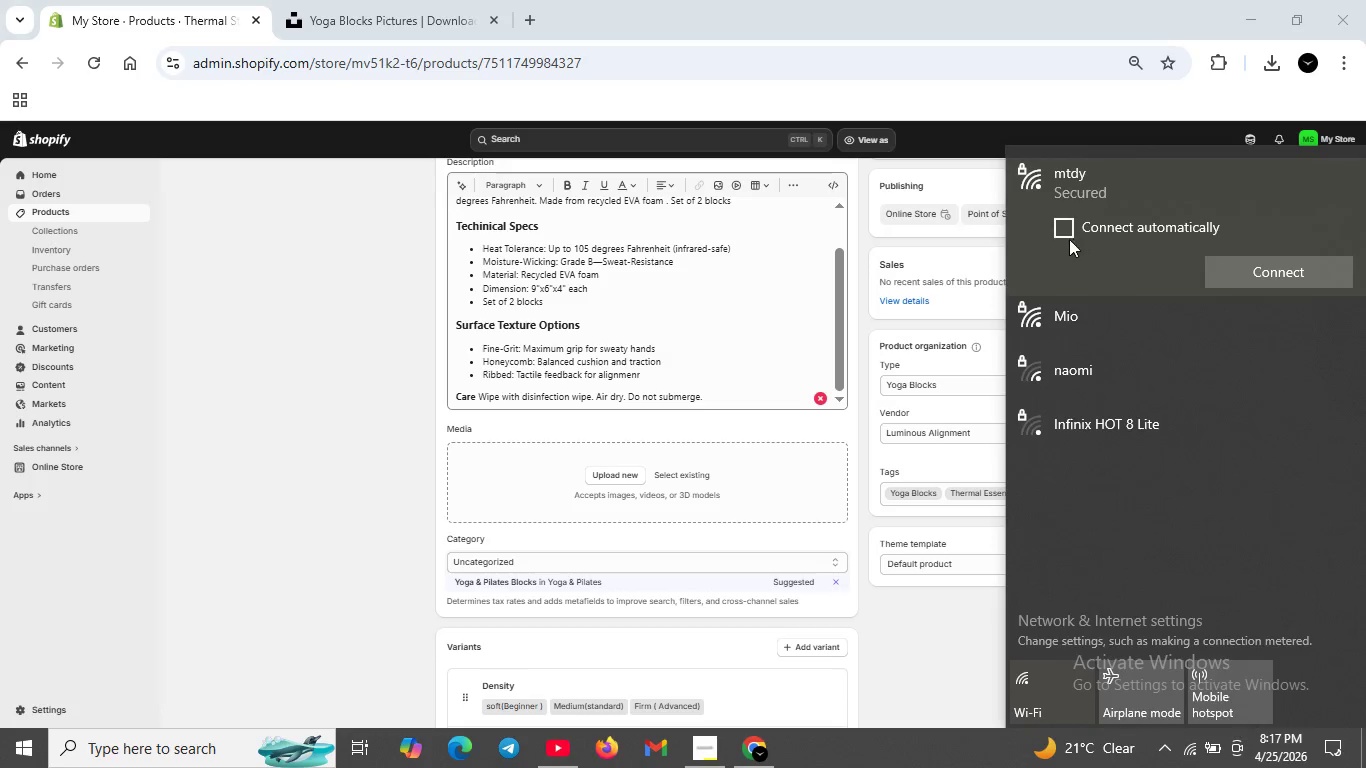 
left_click([1064, 226])
 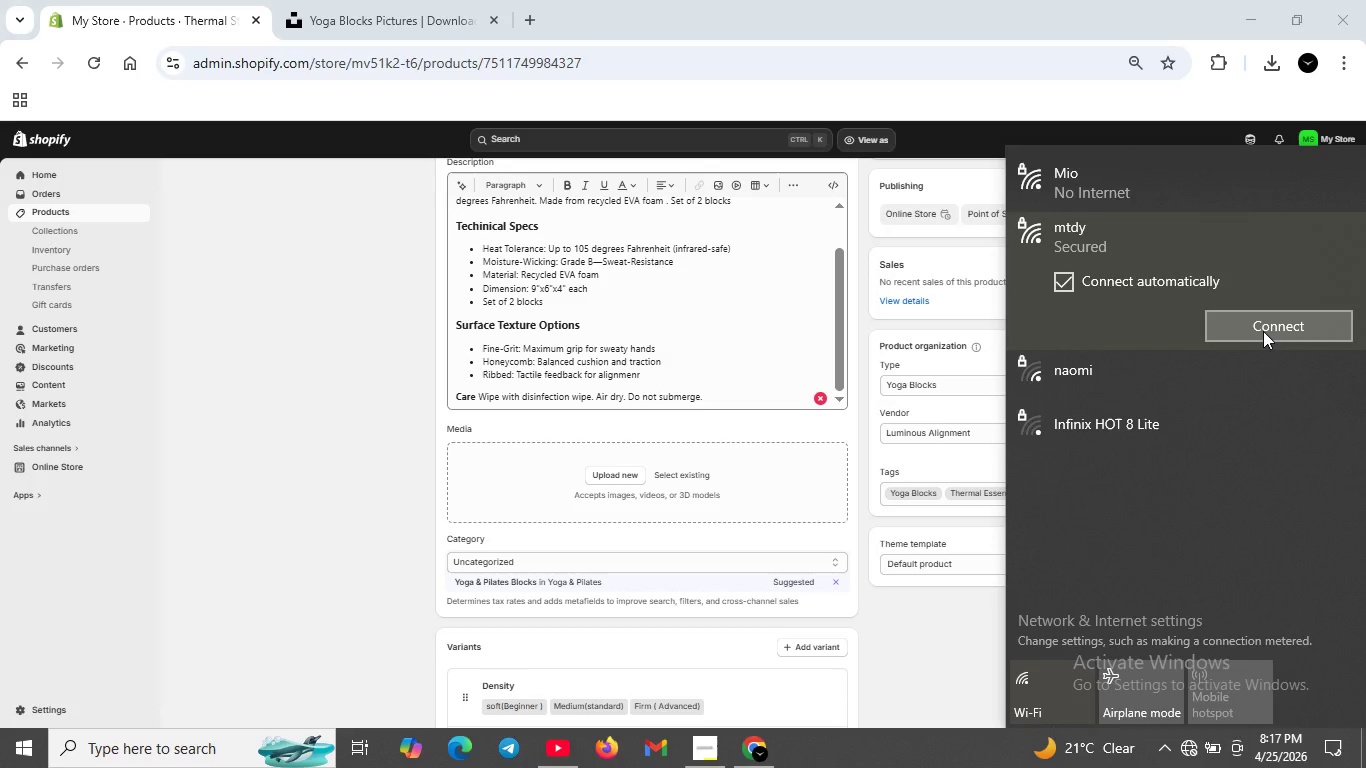 
left_click([1263, 331])
 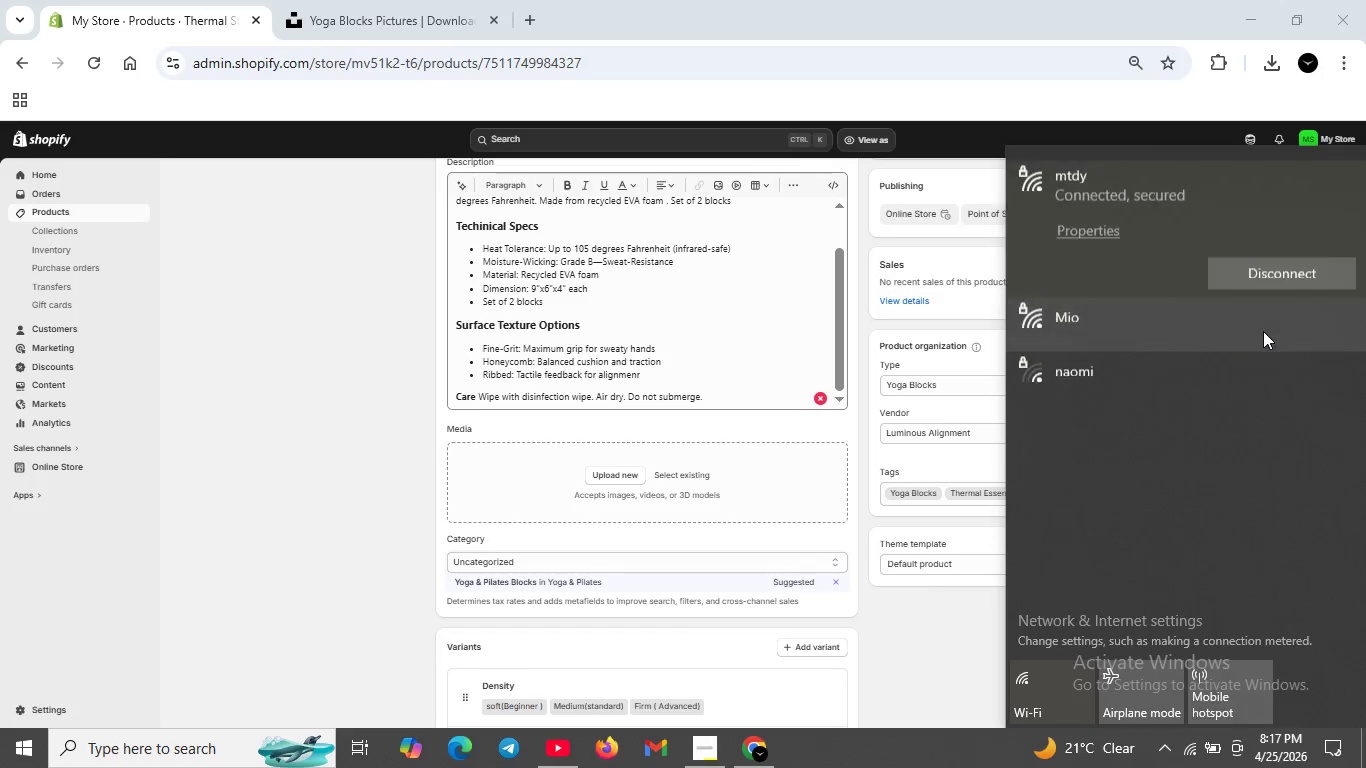 
wait(9.39)
 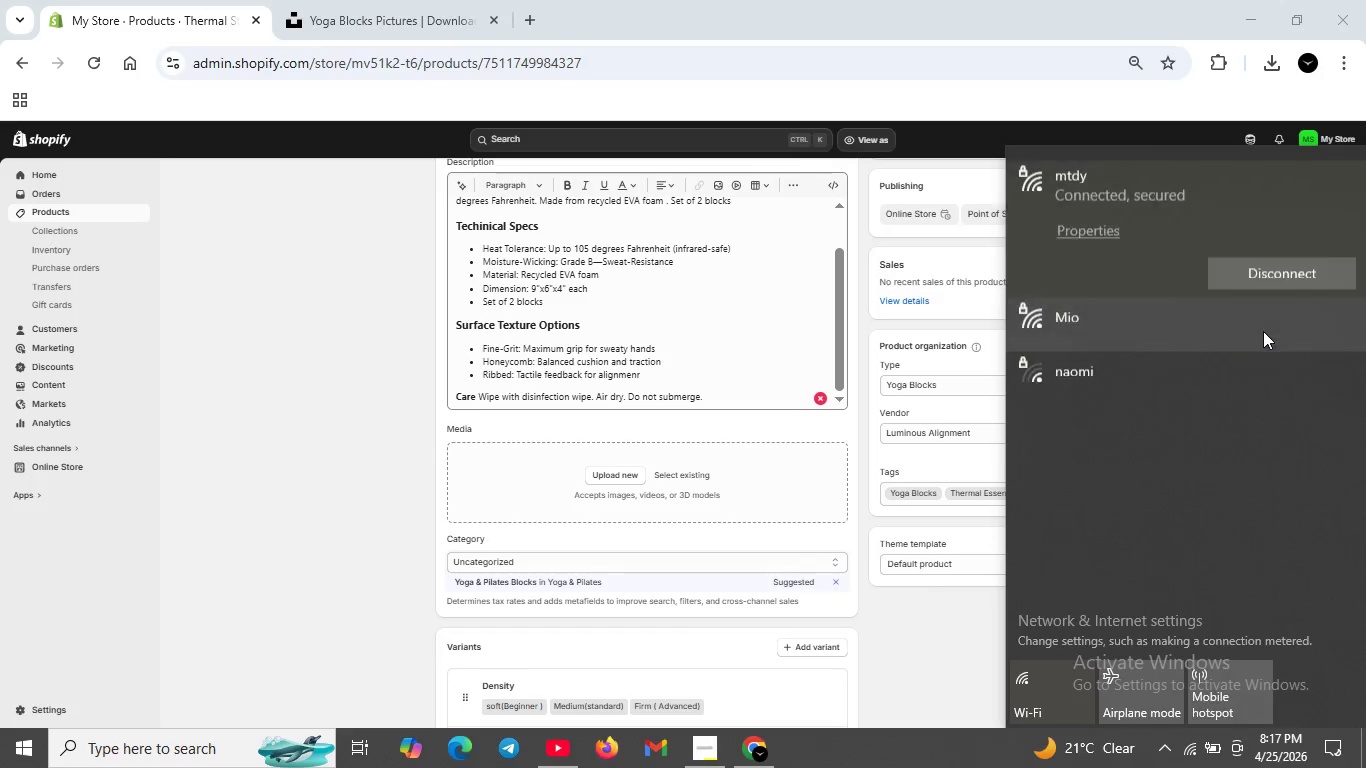 
scroll: coordinate [760, 492], scroll_direction: up, amount: 7.0
 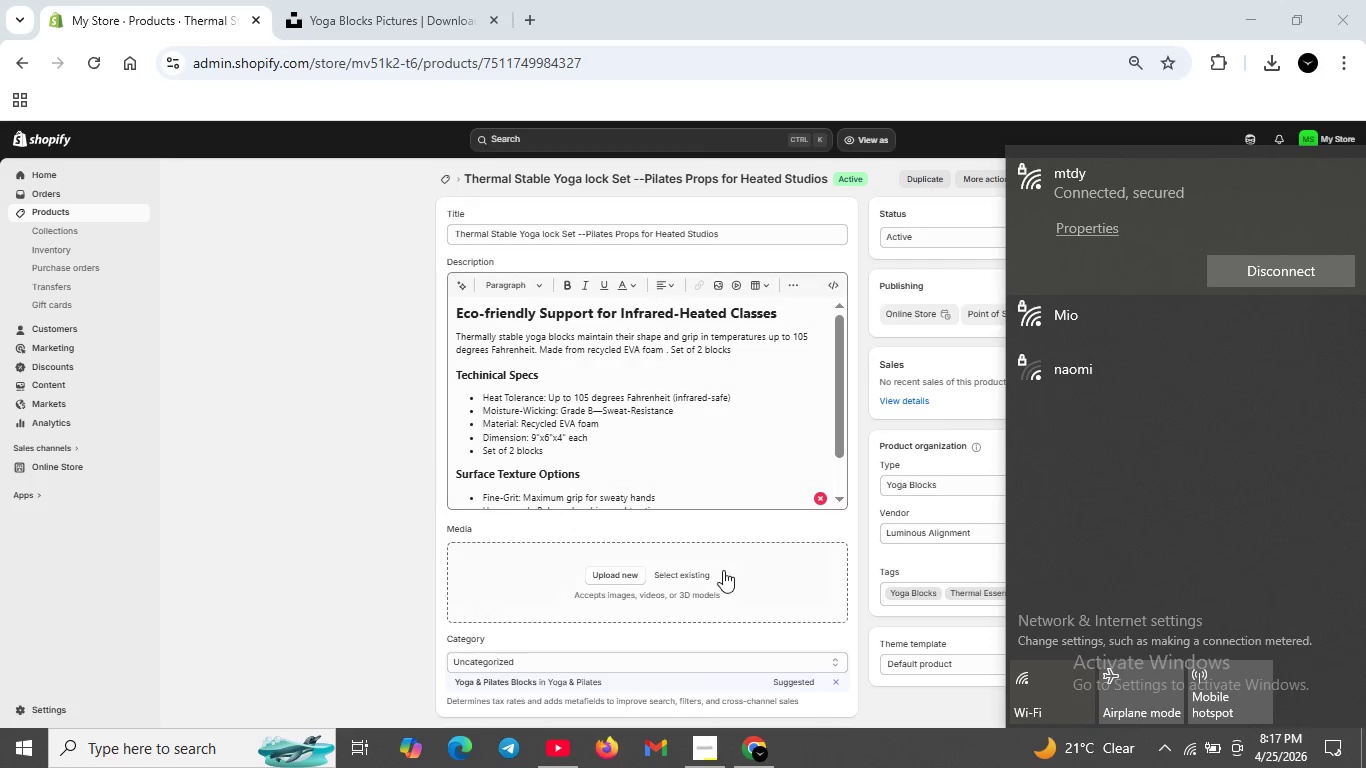 
scroll: coordinate [724, 576], scroll_direction: down, amount: 4.0
 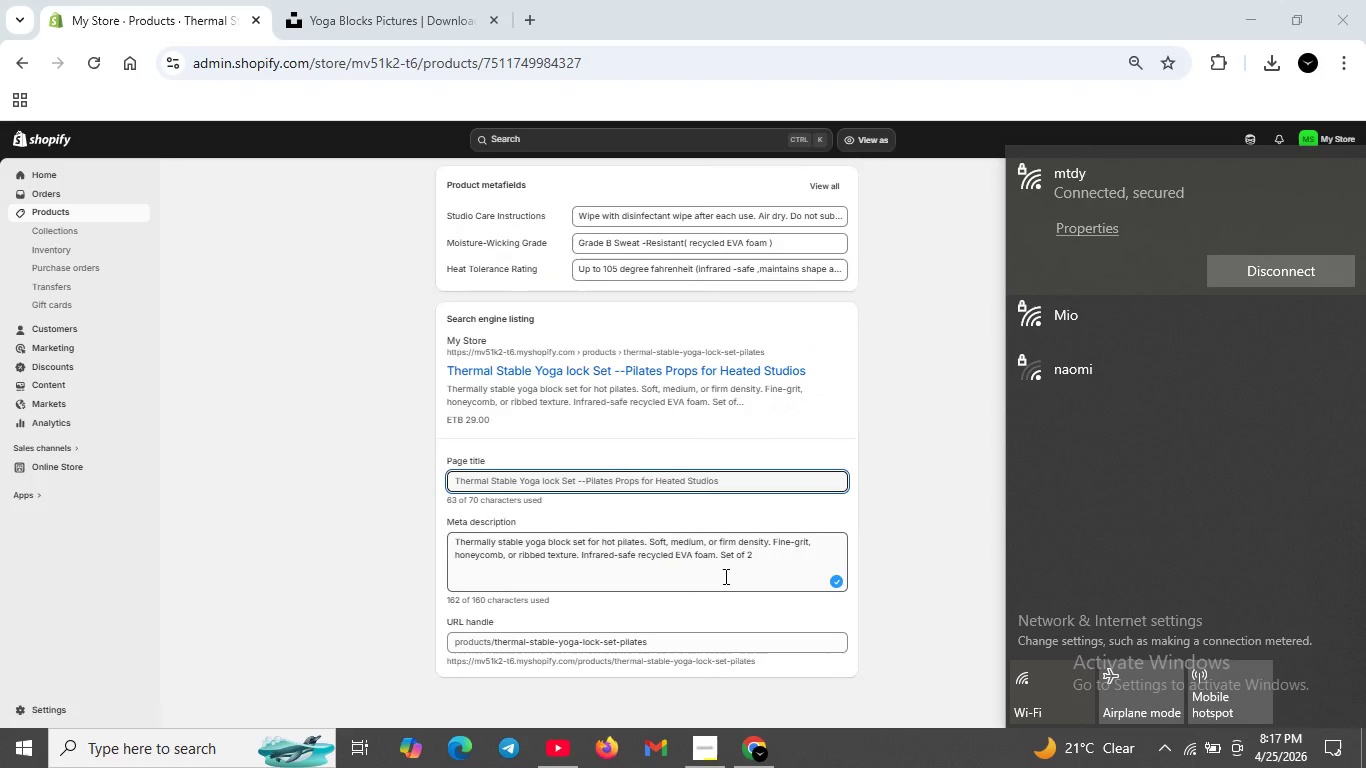 
scroll: coordinate [726, 555], scroll_direction: up, amount: 14.0
 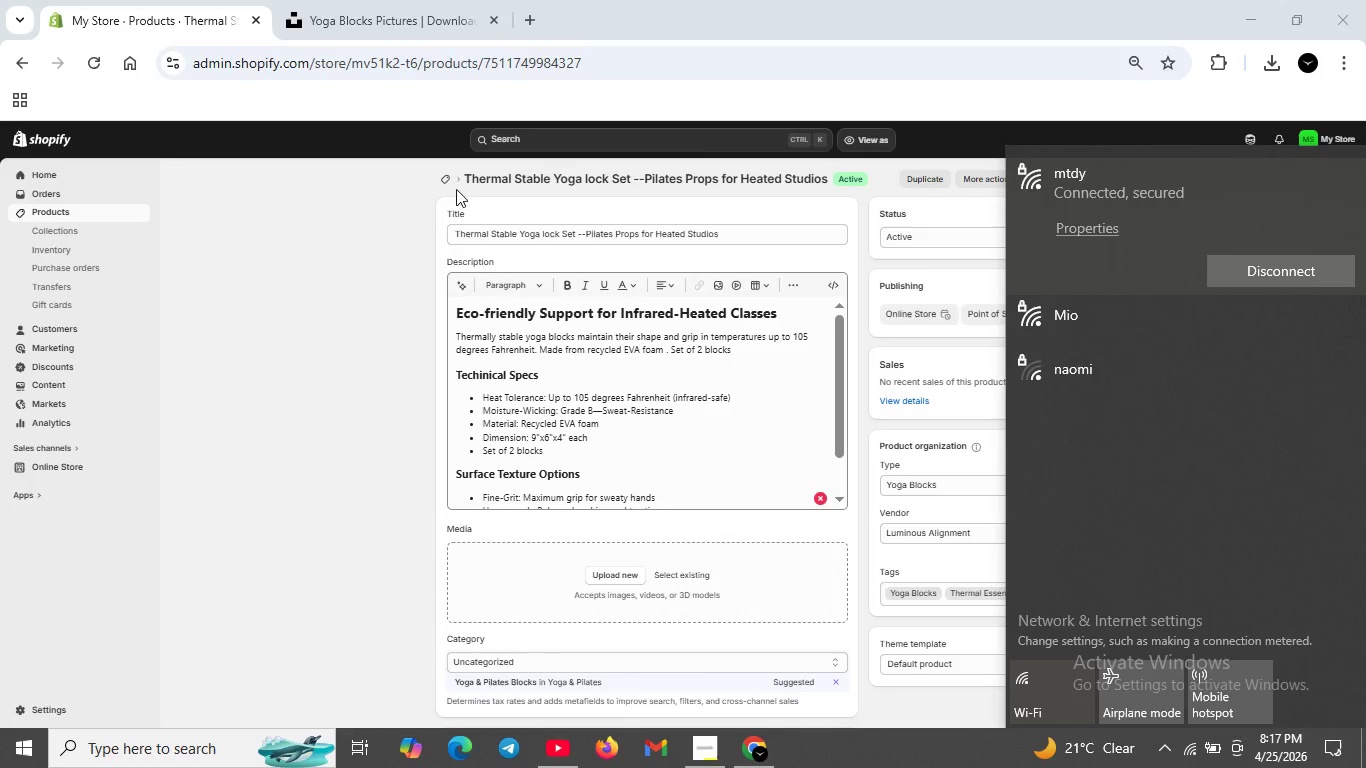 
left_click([448, 182])
 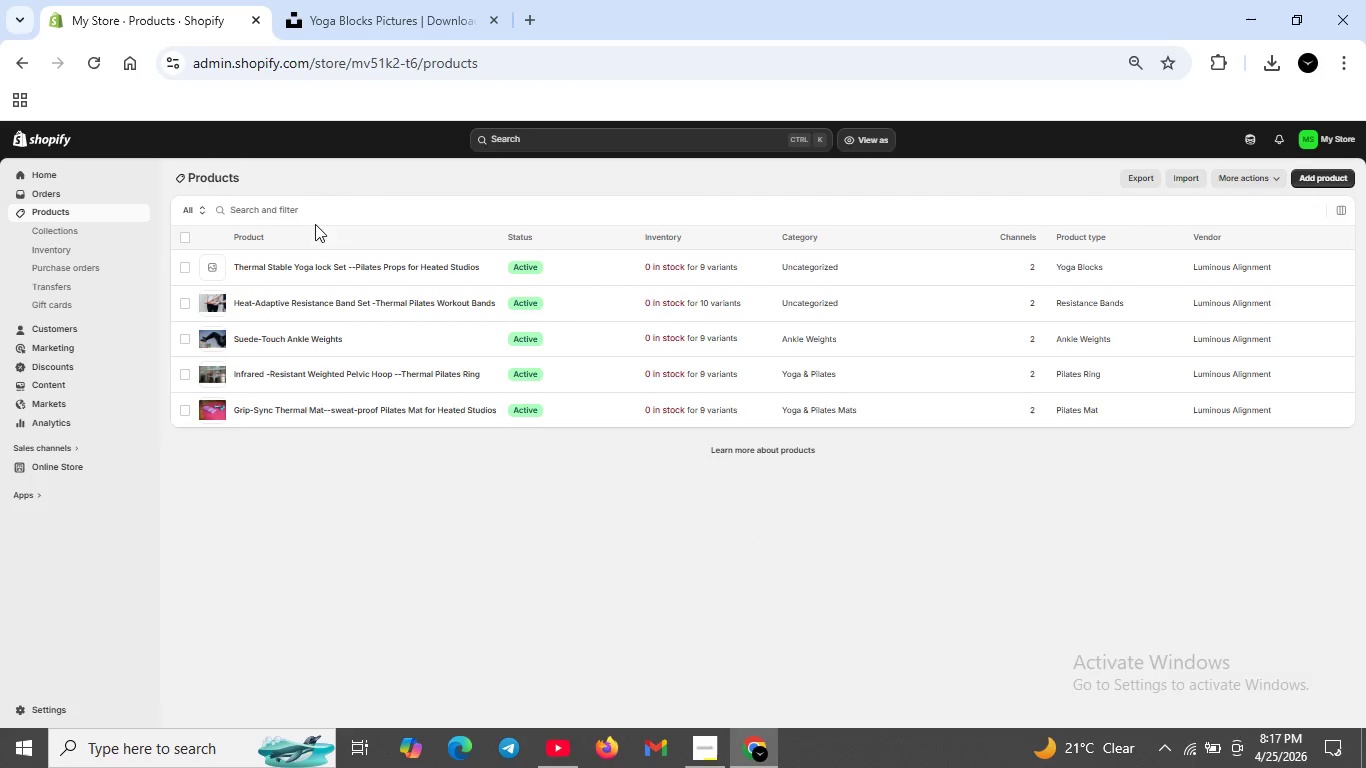 
wait(6.11)
 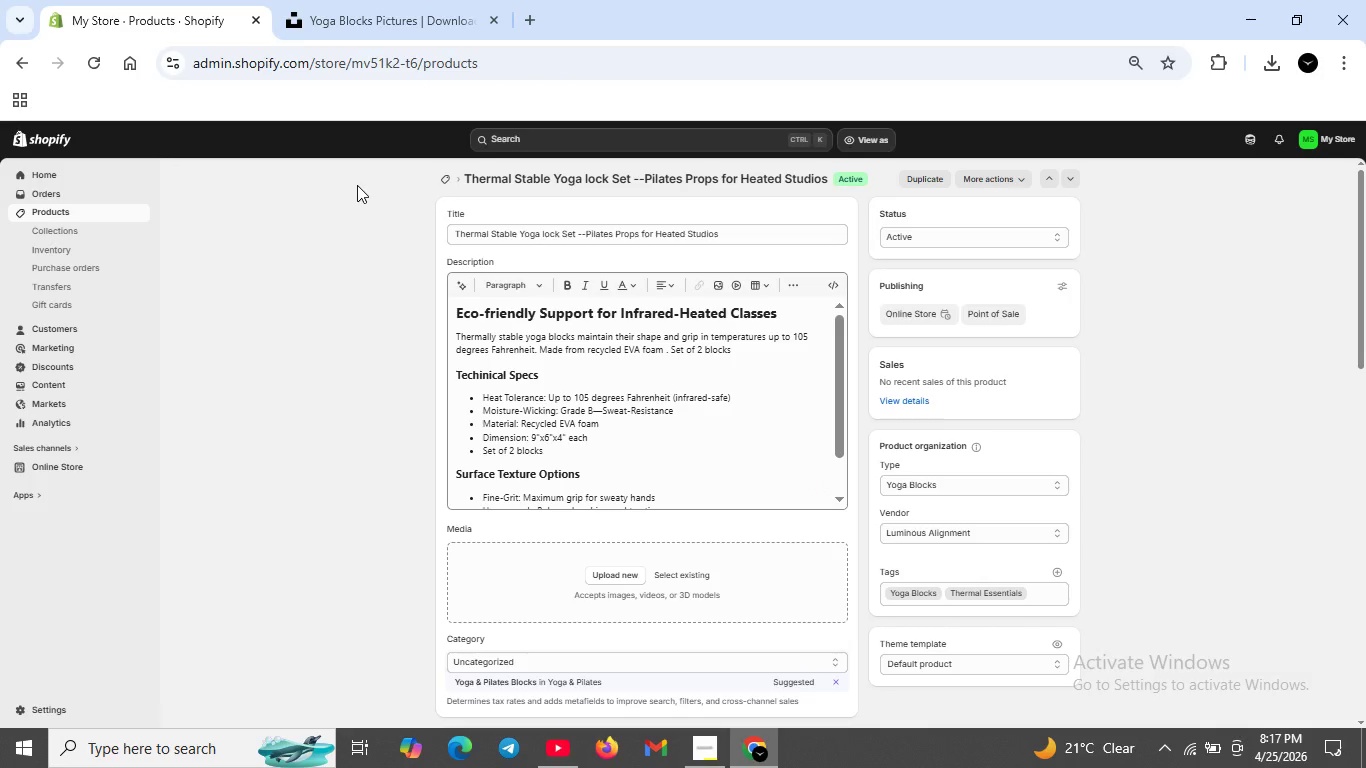 
double_click([310, 266])
 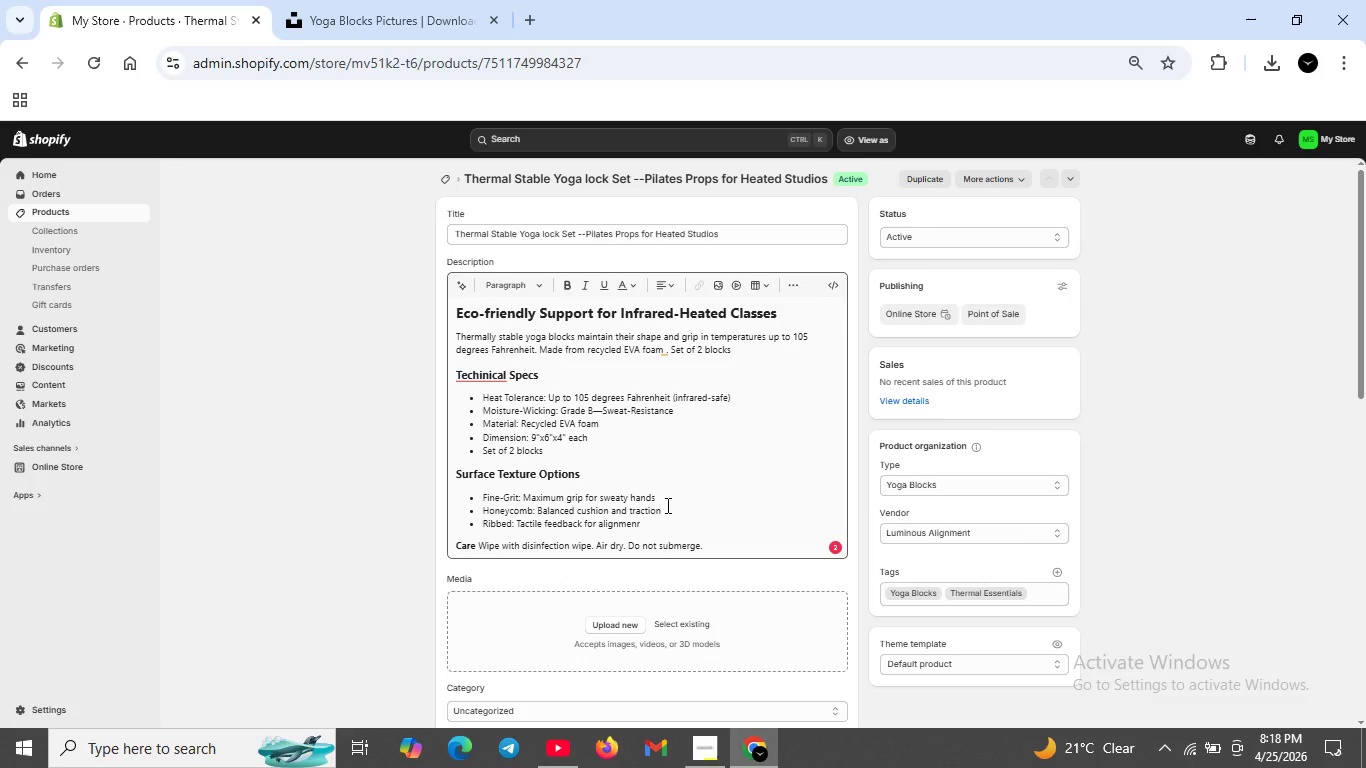 
wait(16.28)
 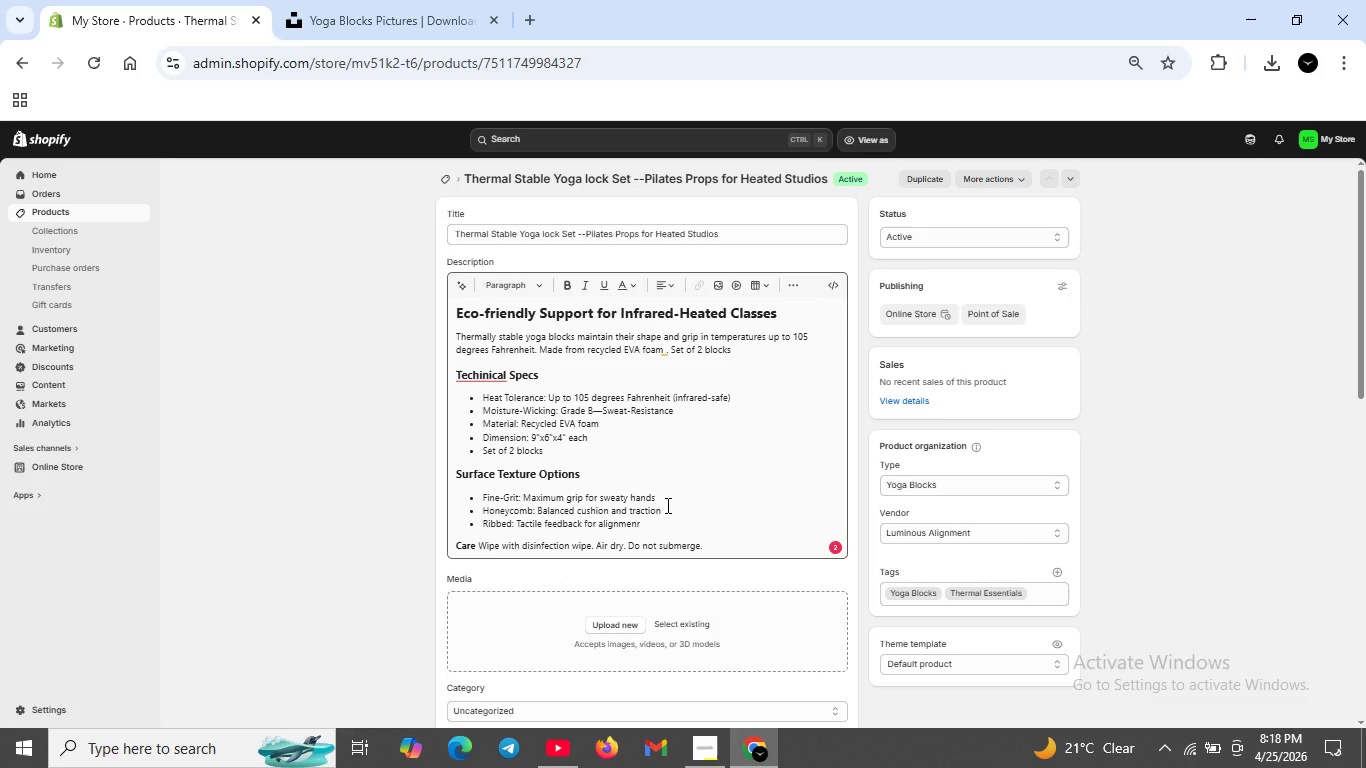 
double_click([830, 550])
 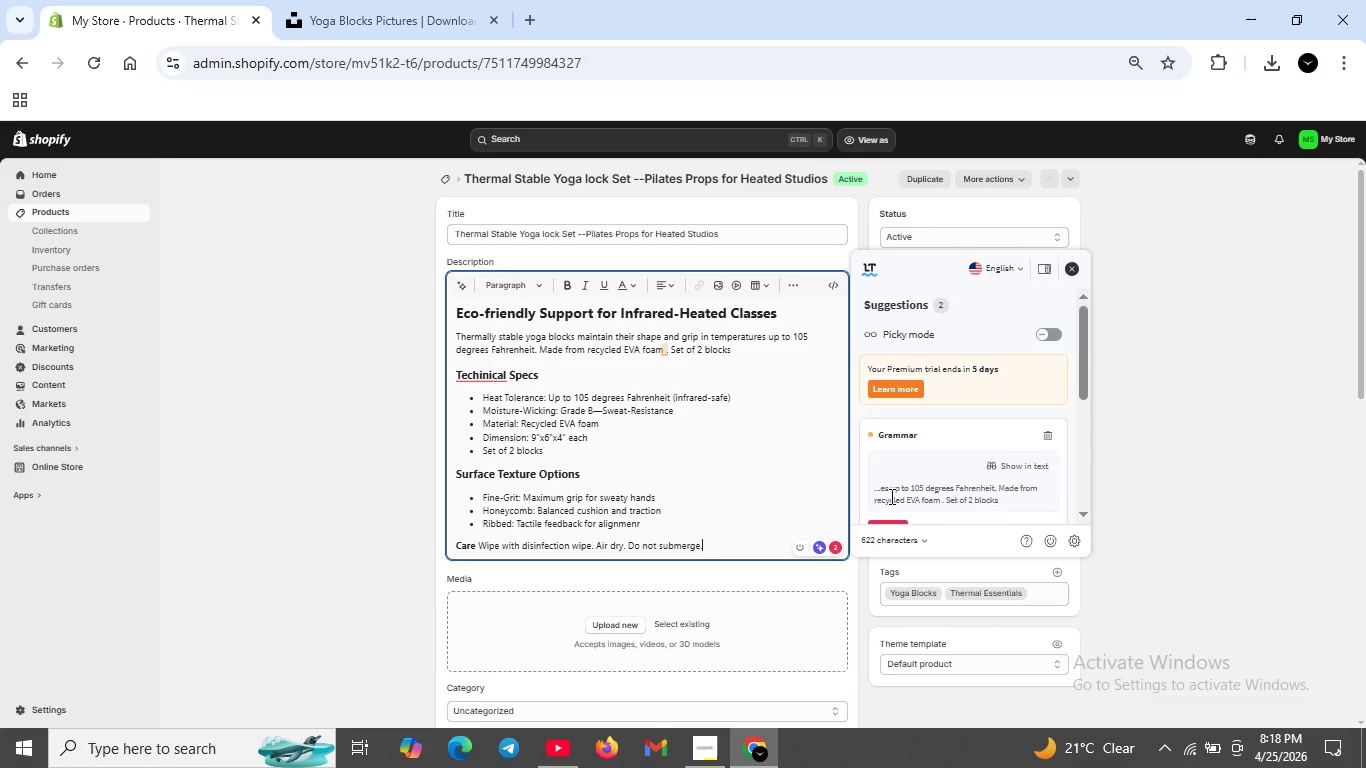 
scroll: coordinate [890, 496], scroll_direction: down, amount: 1.0
 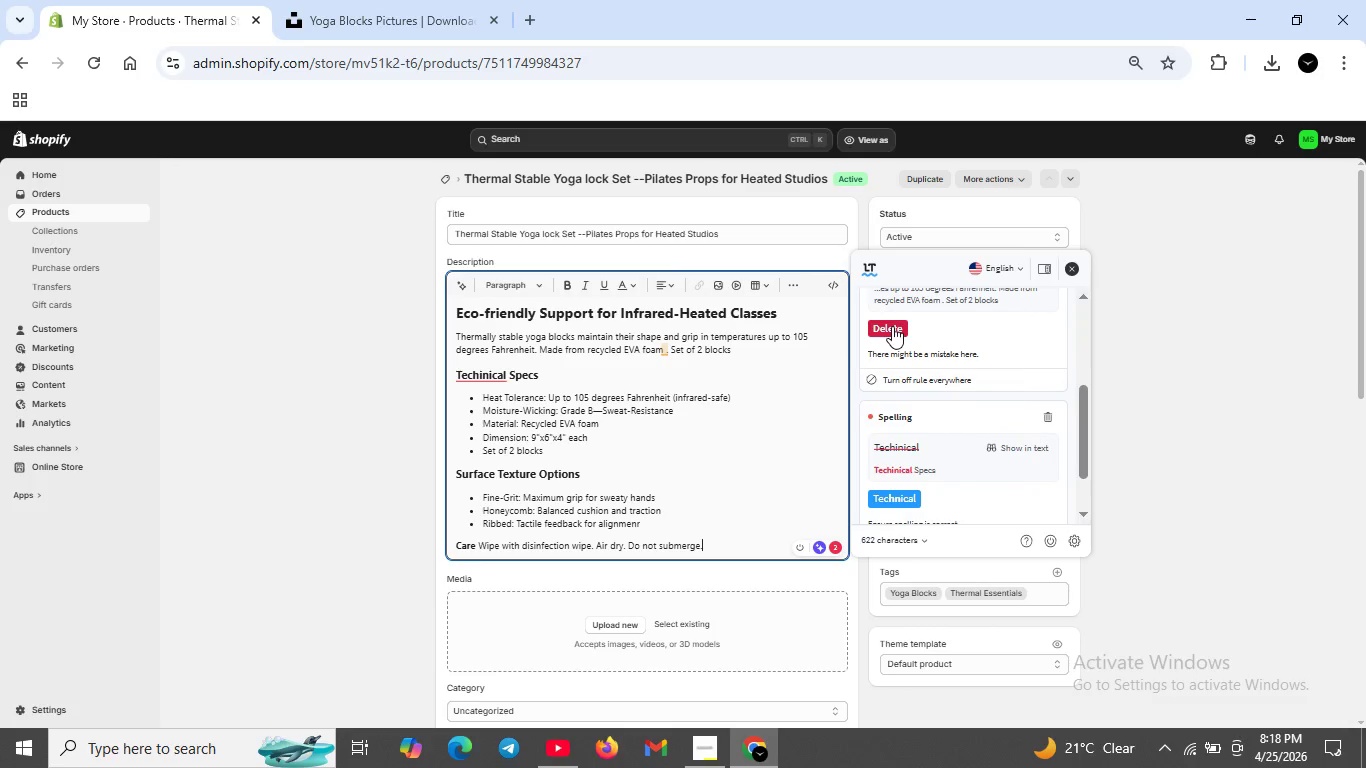 
left_click([892, 325])
 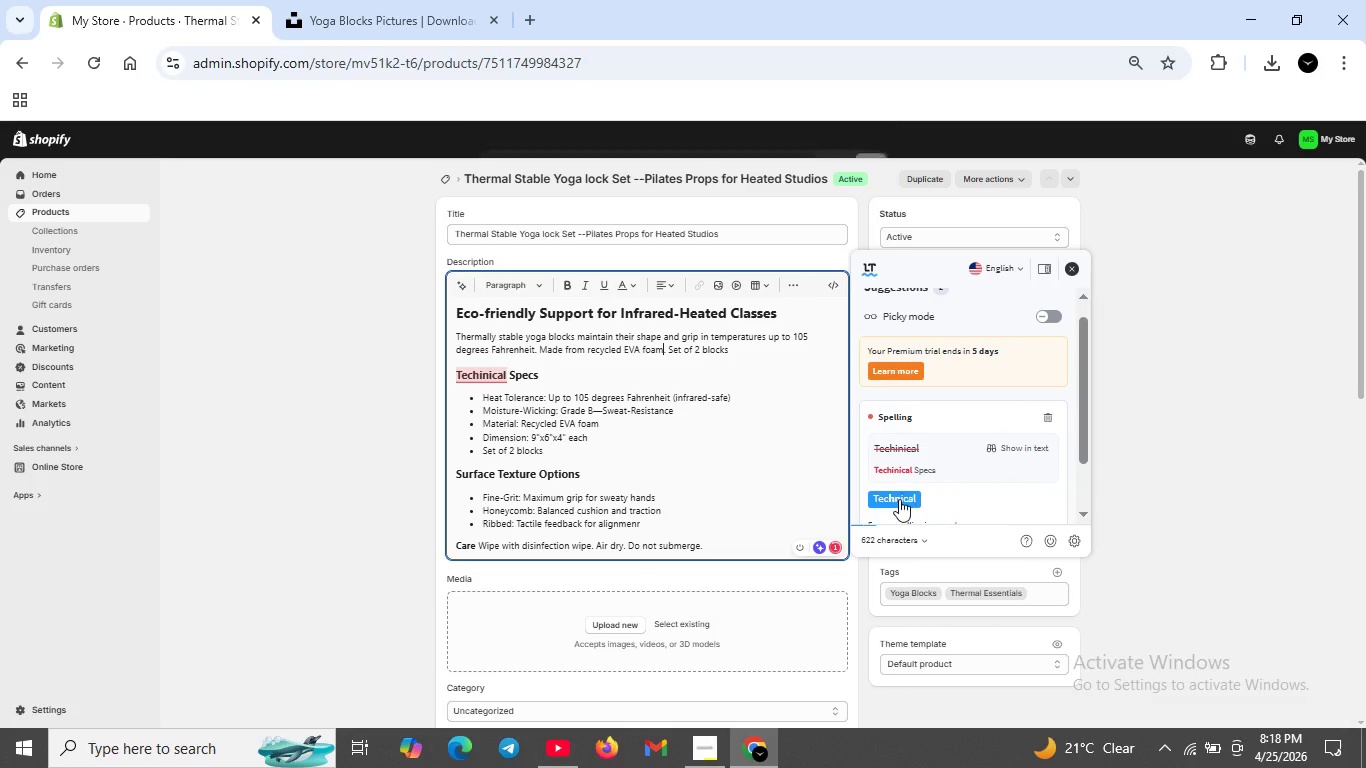 
left_click([899, 501])
 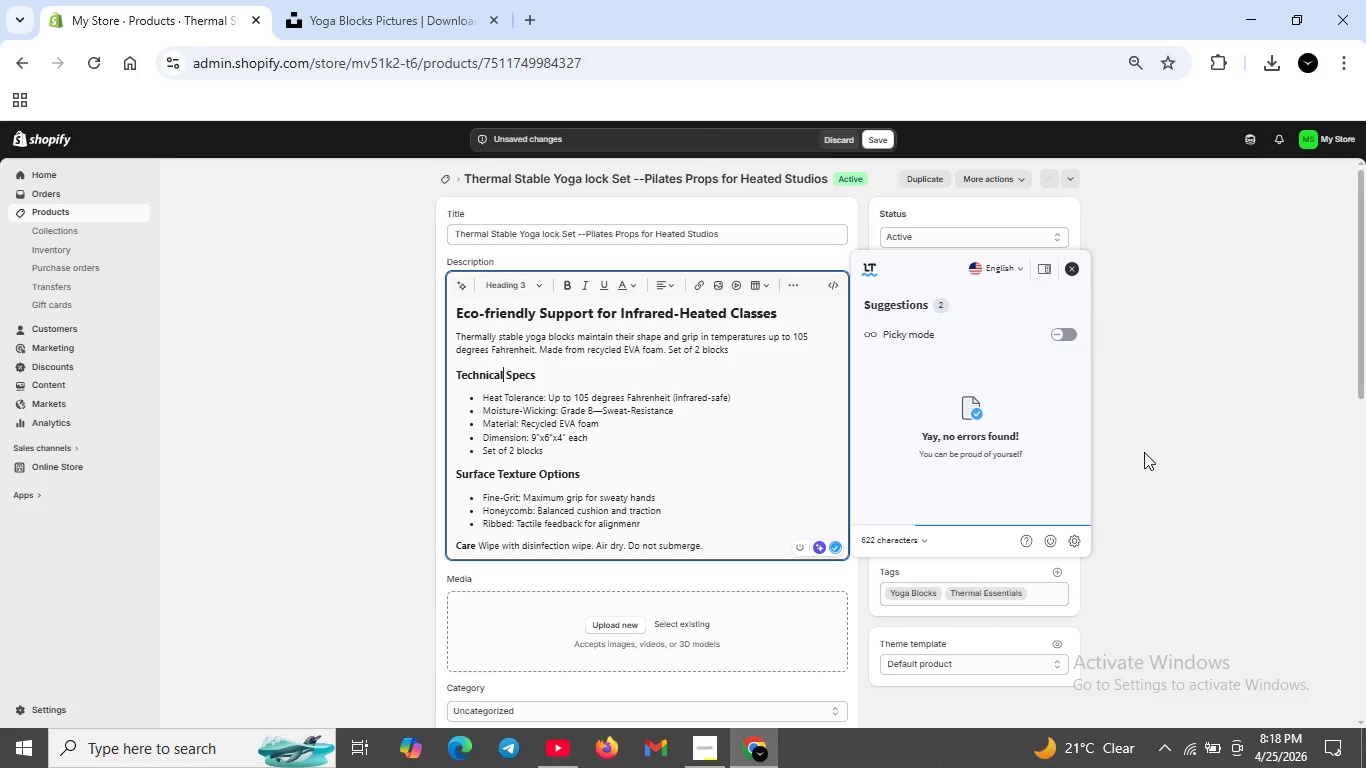 
left_click([1146, 451])
 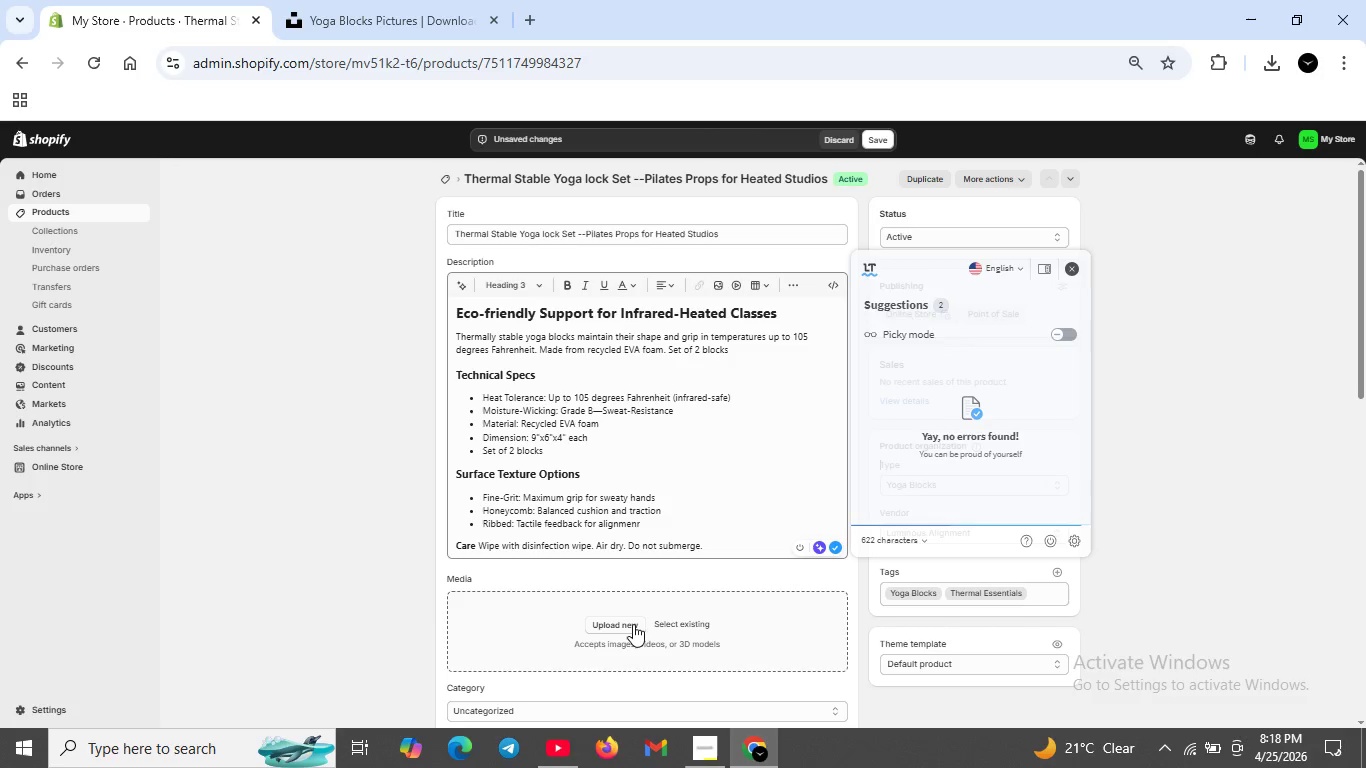 
mouse_move([609, 607])
 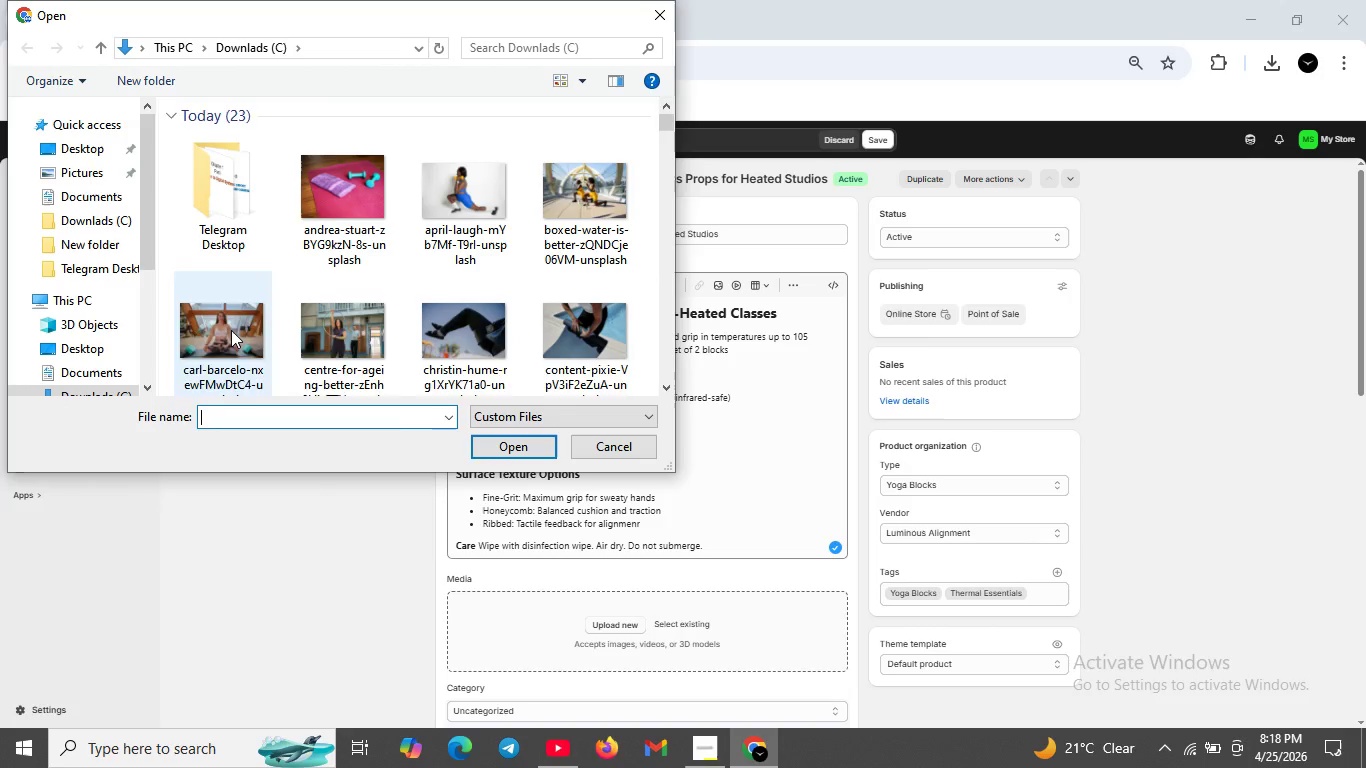 
left_click([231, 330])
 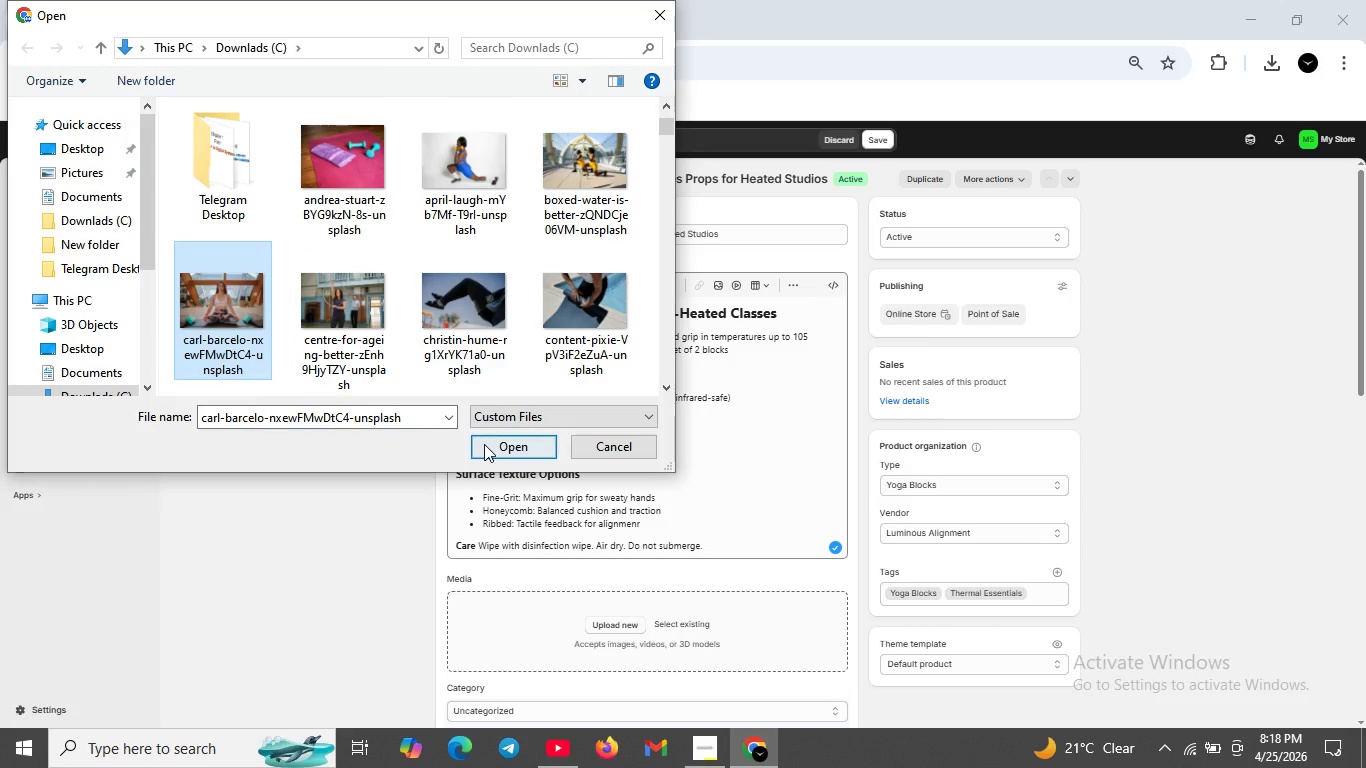 
left_click([484, 444])
 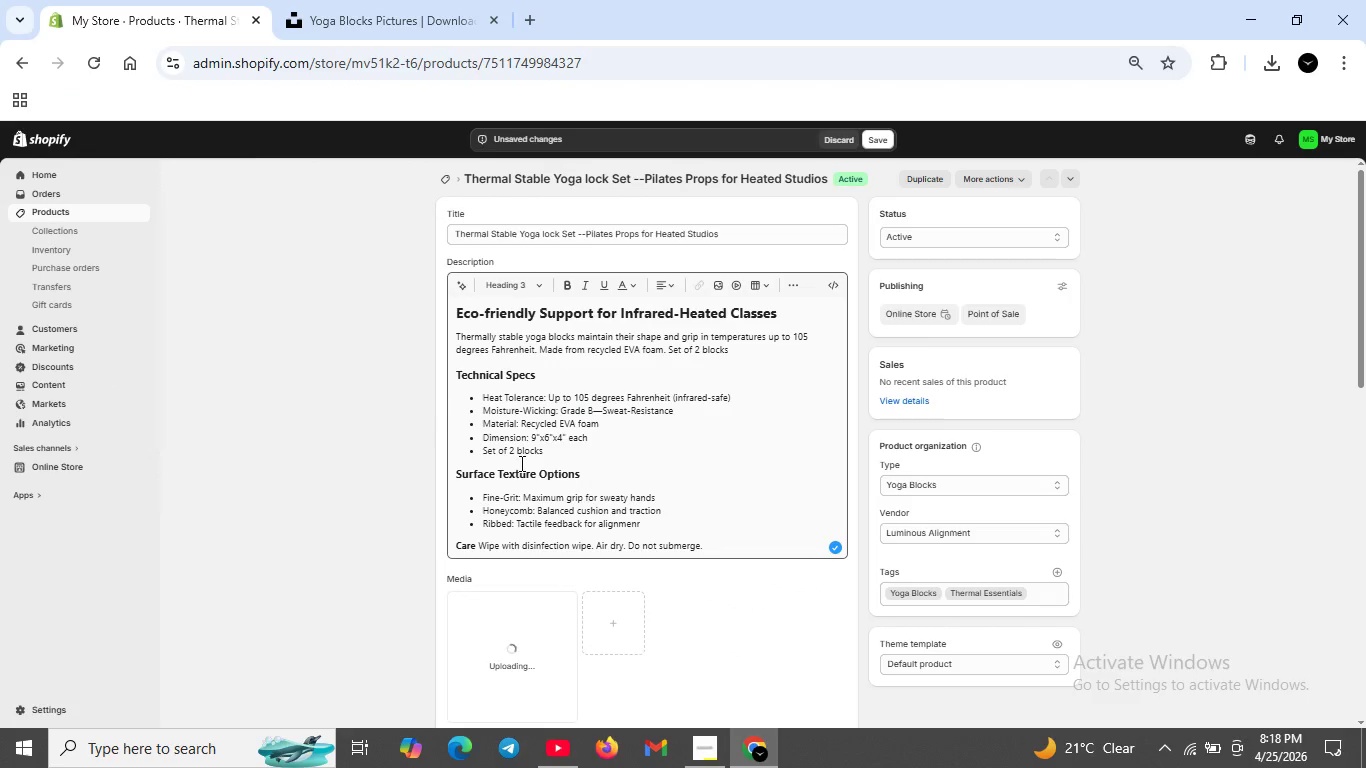 
scroll: coordinate [622, 523], scroll_direction: down, amount: 1.0
 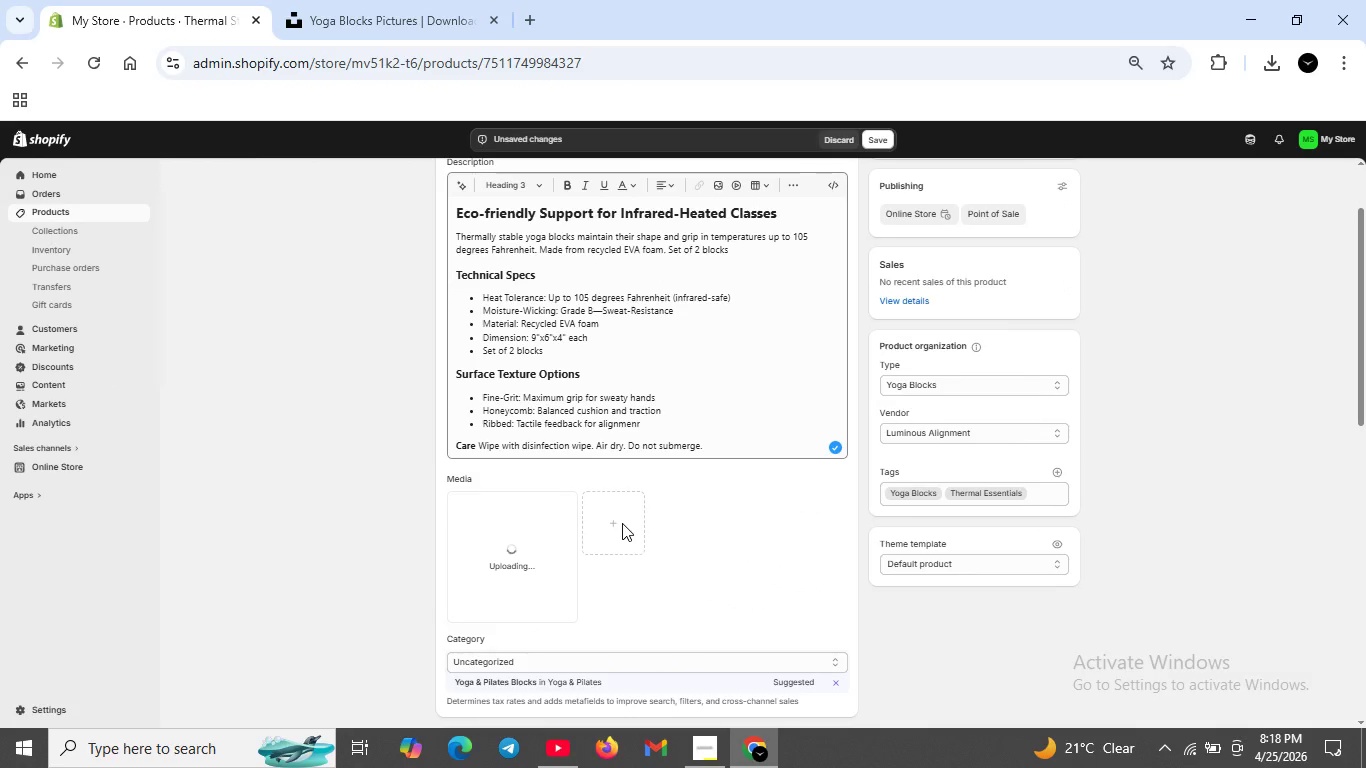 
wait(8.21)
 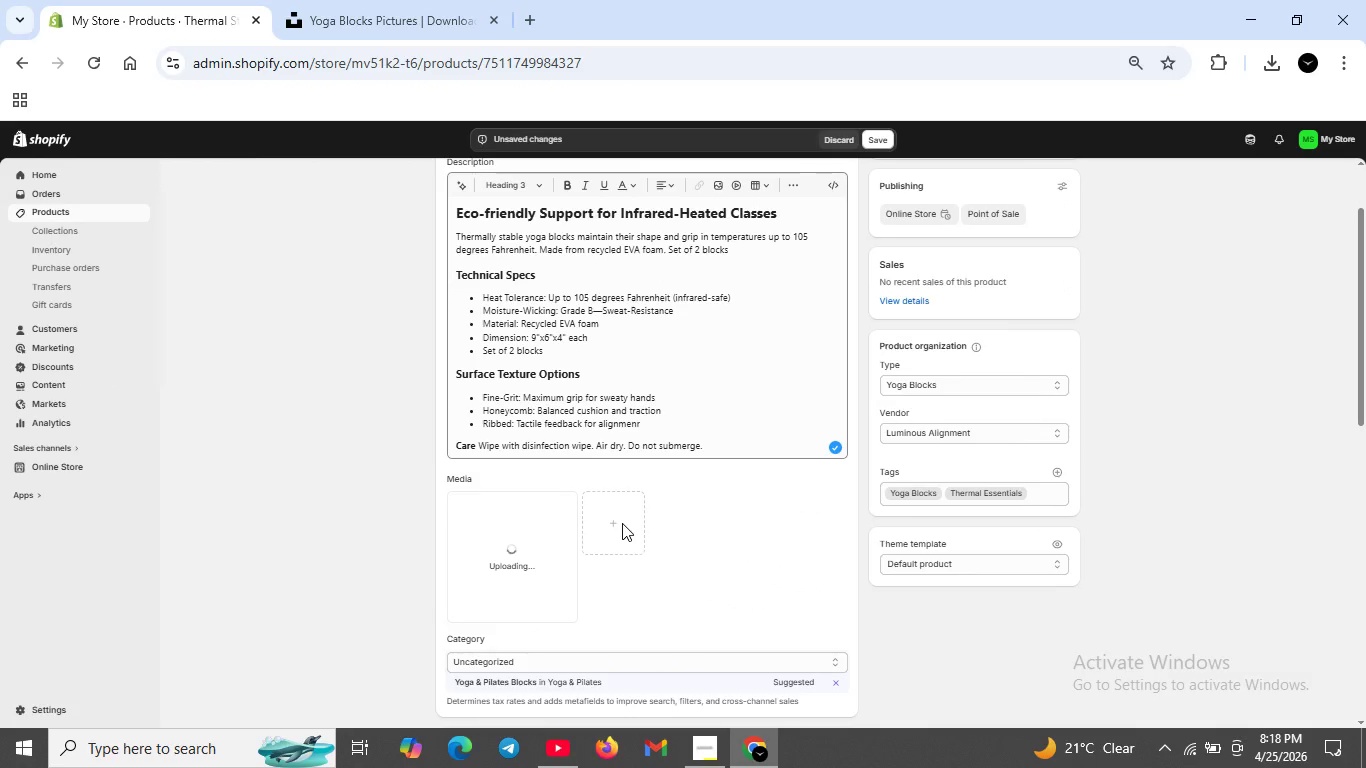 
left_click([692, 743])